 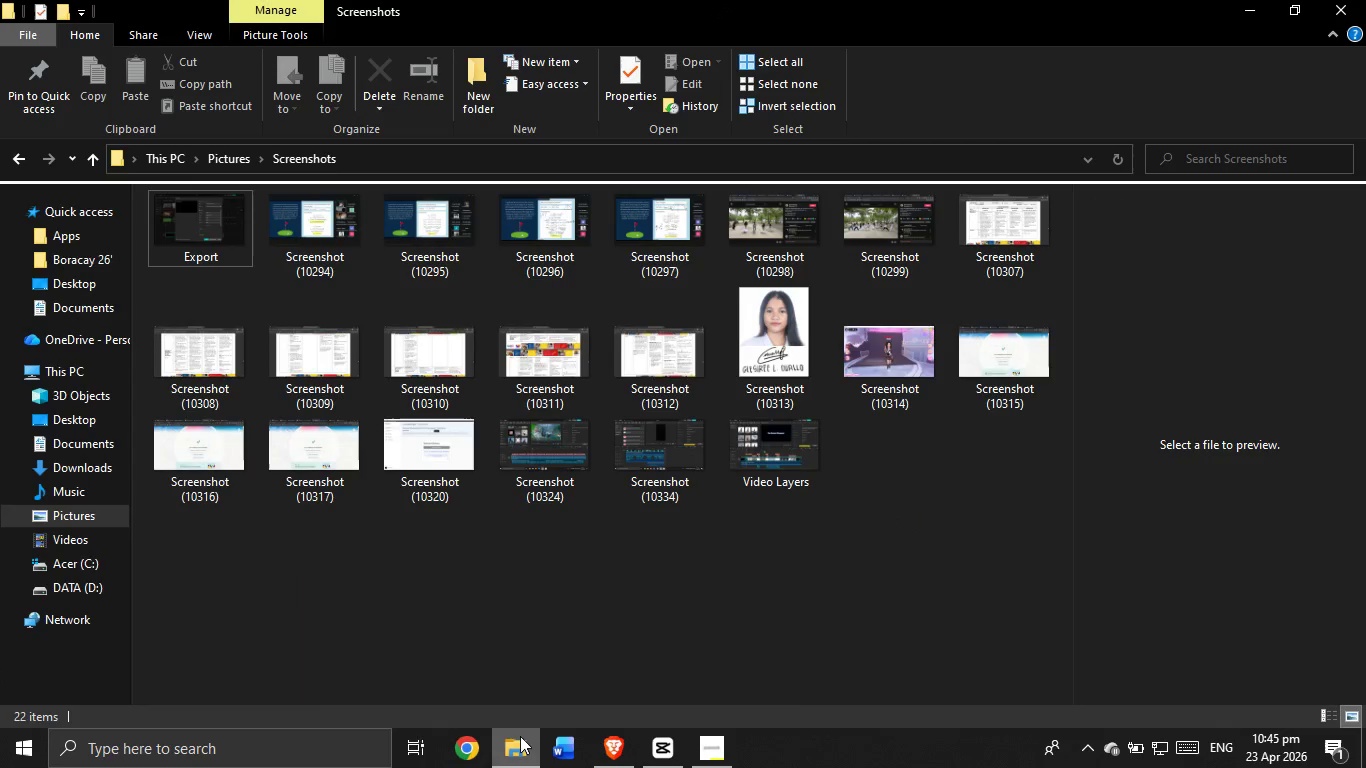 
left_click([614, 686])
 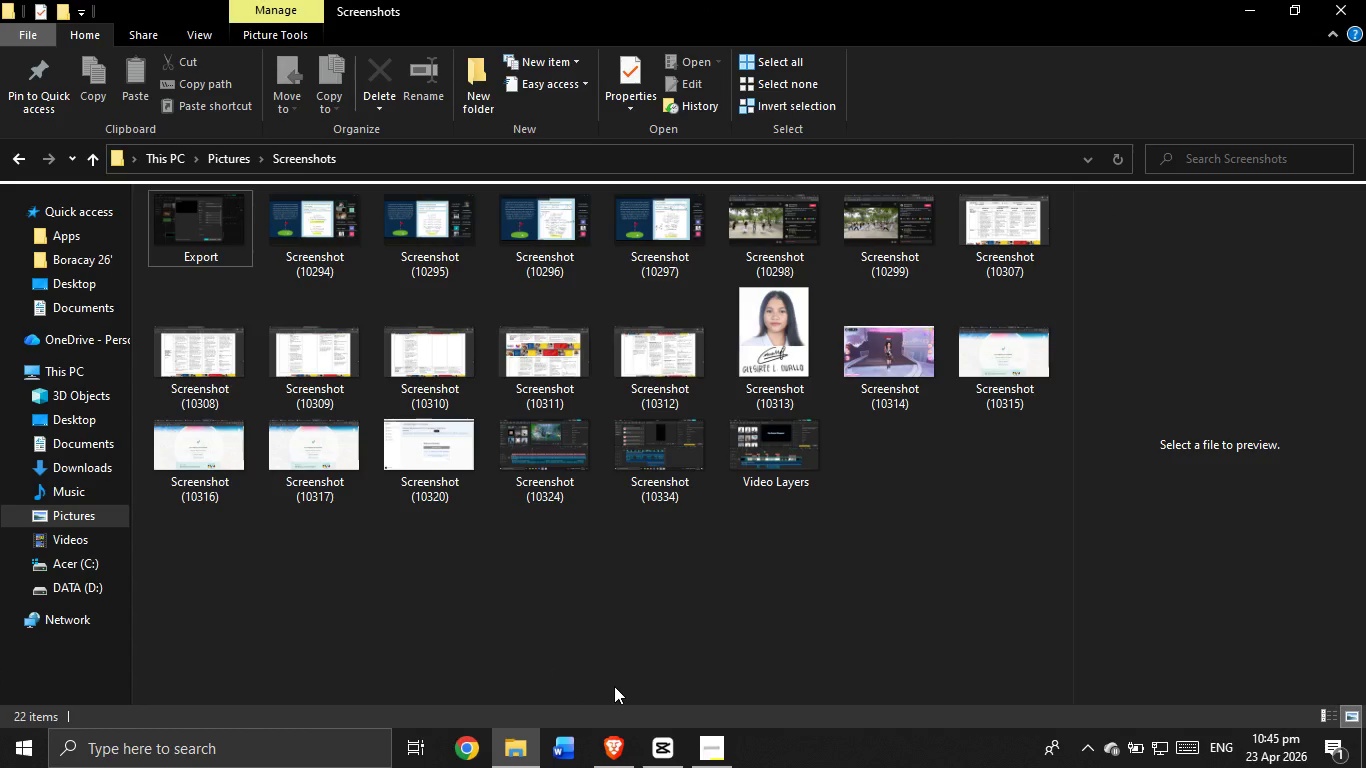 
left_click([632, 753])
 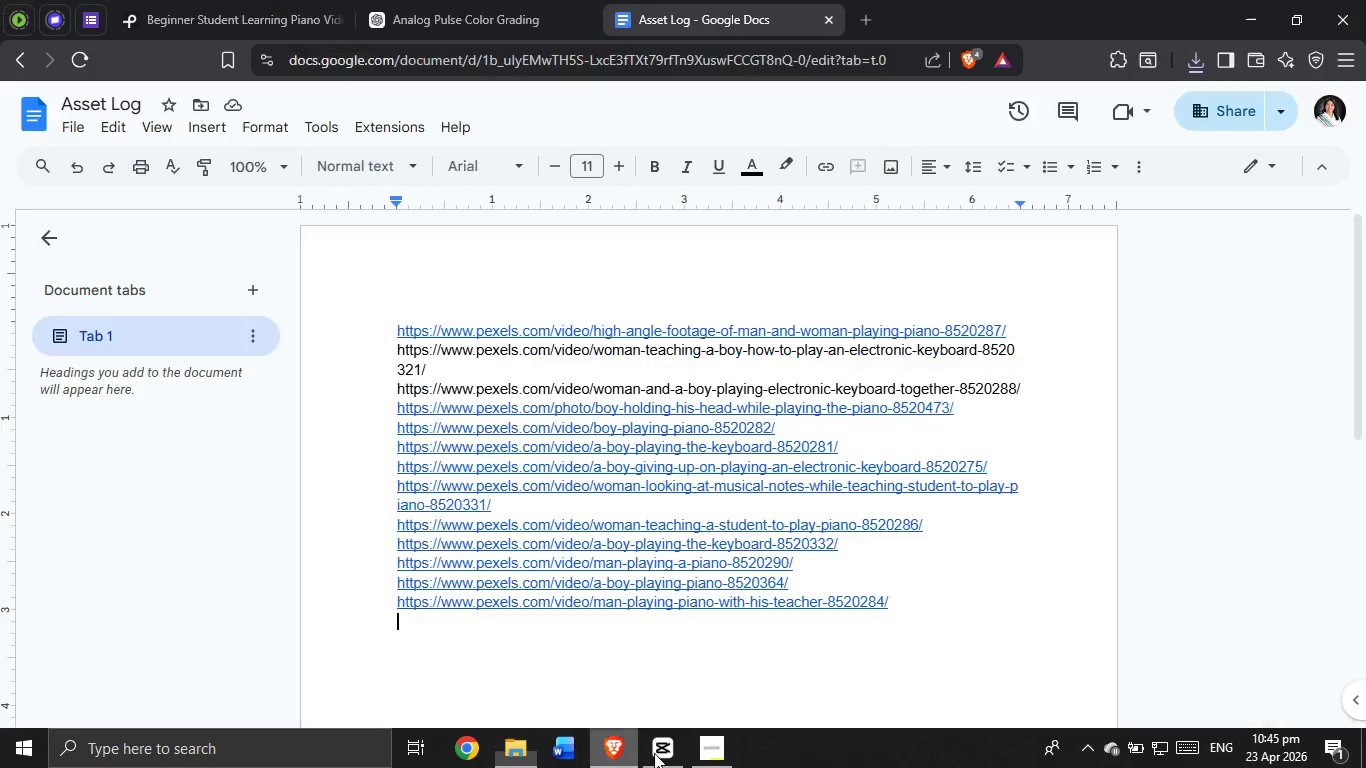 
mouse_move([670, 727])
 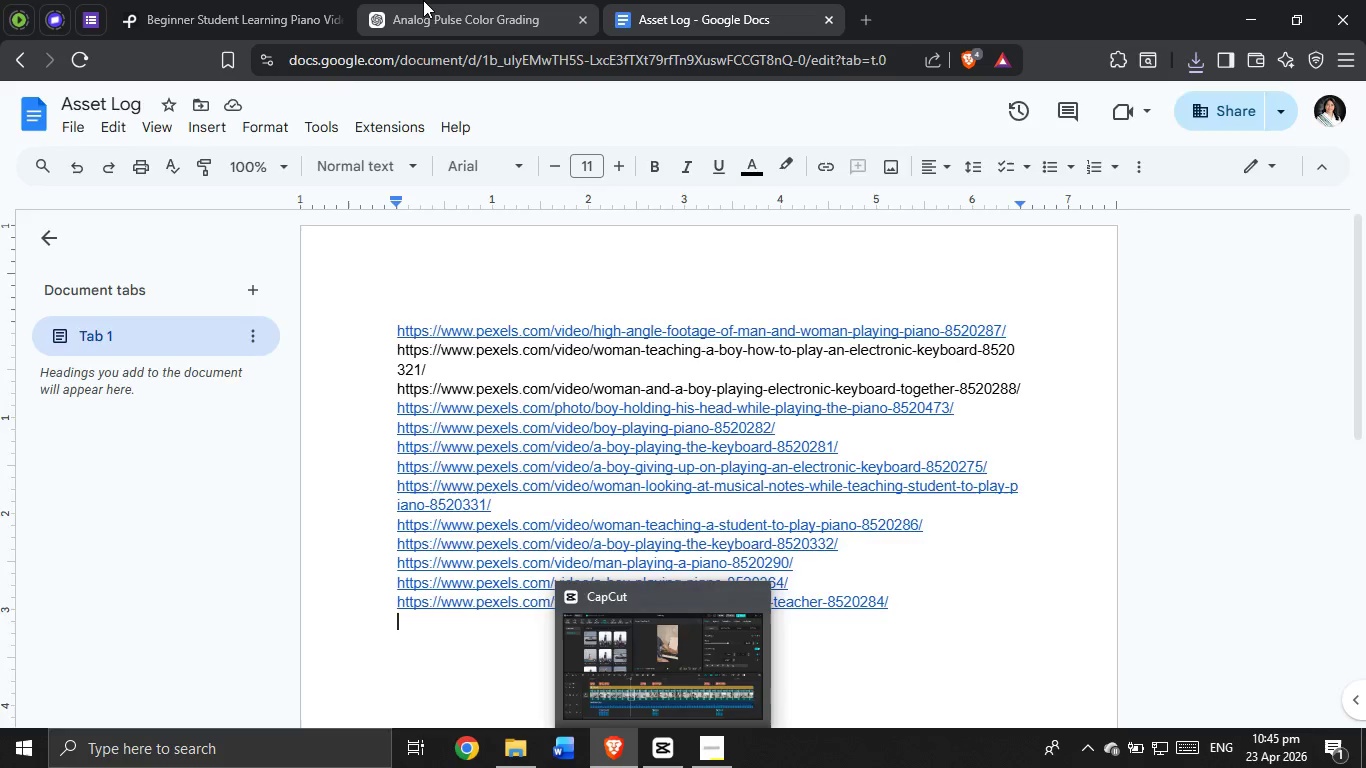 
left_click([423, 0])